 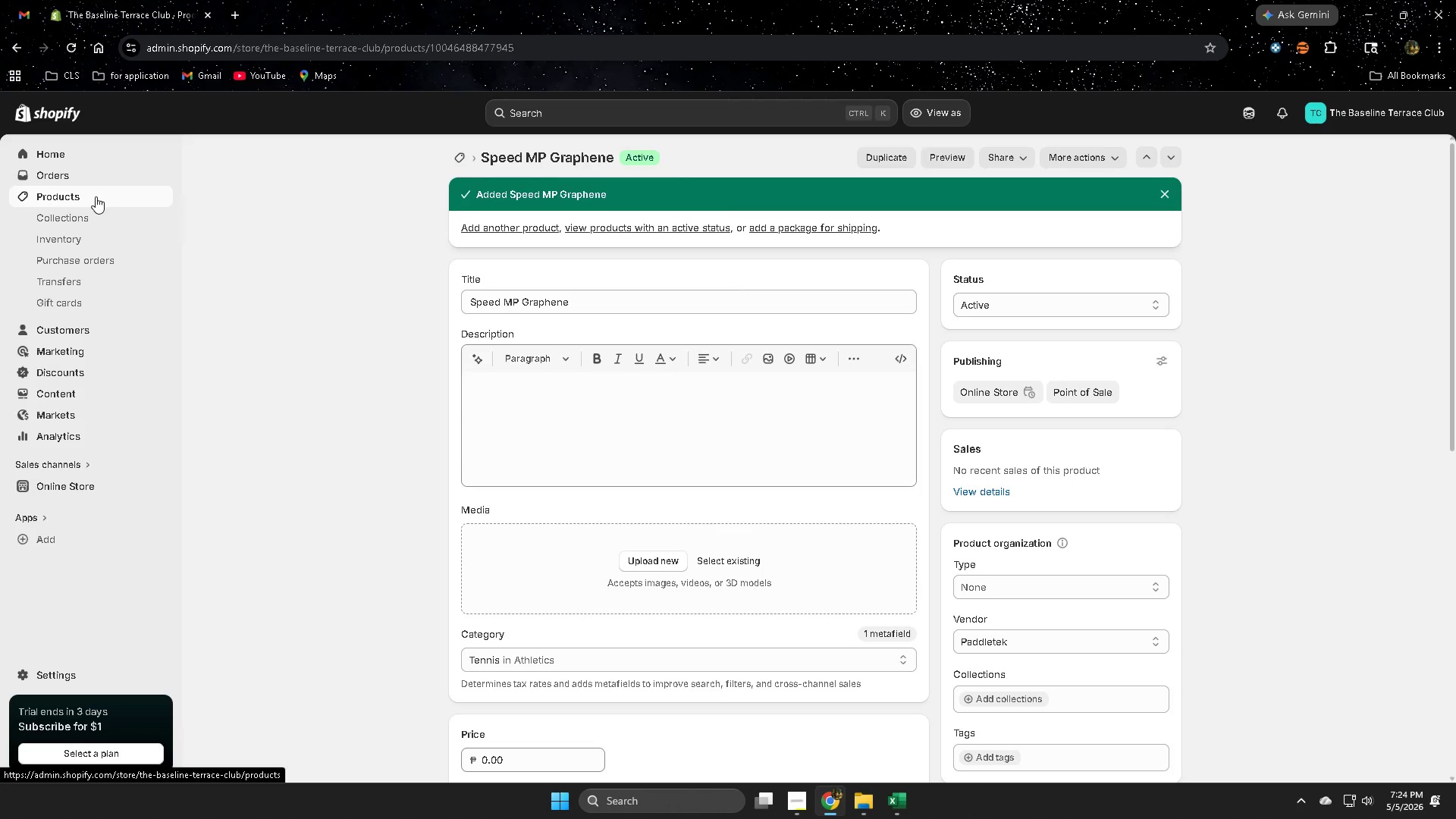 
left_click([96, 196])
 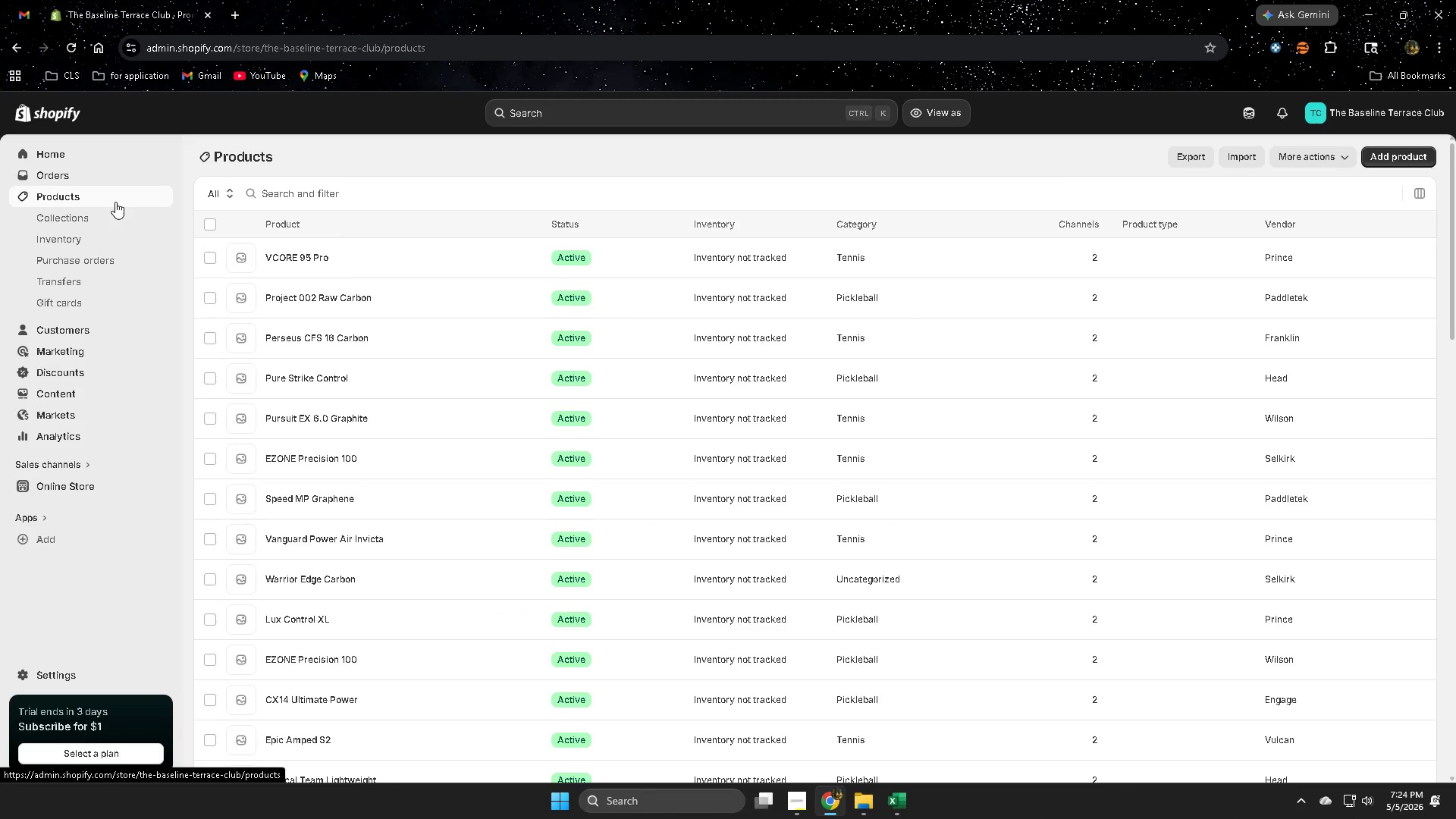 
left_click([204, 222])
 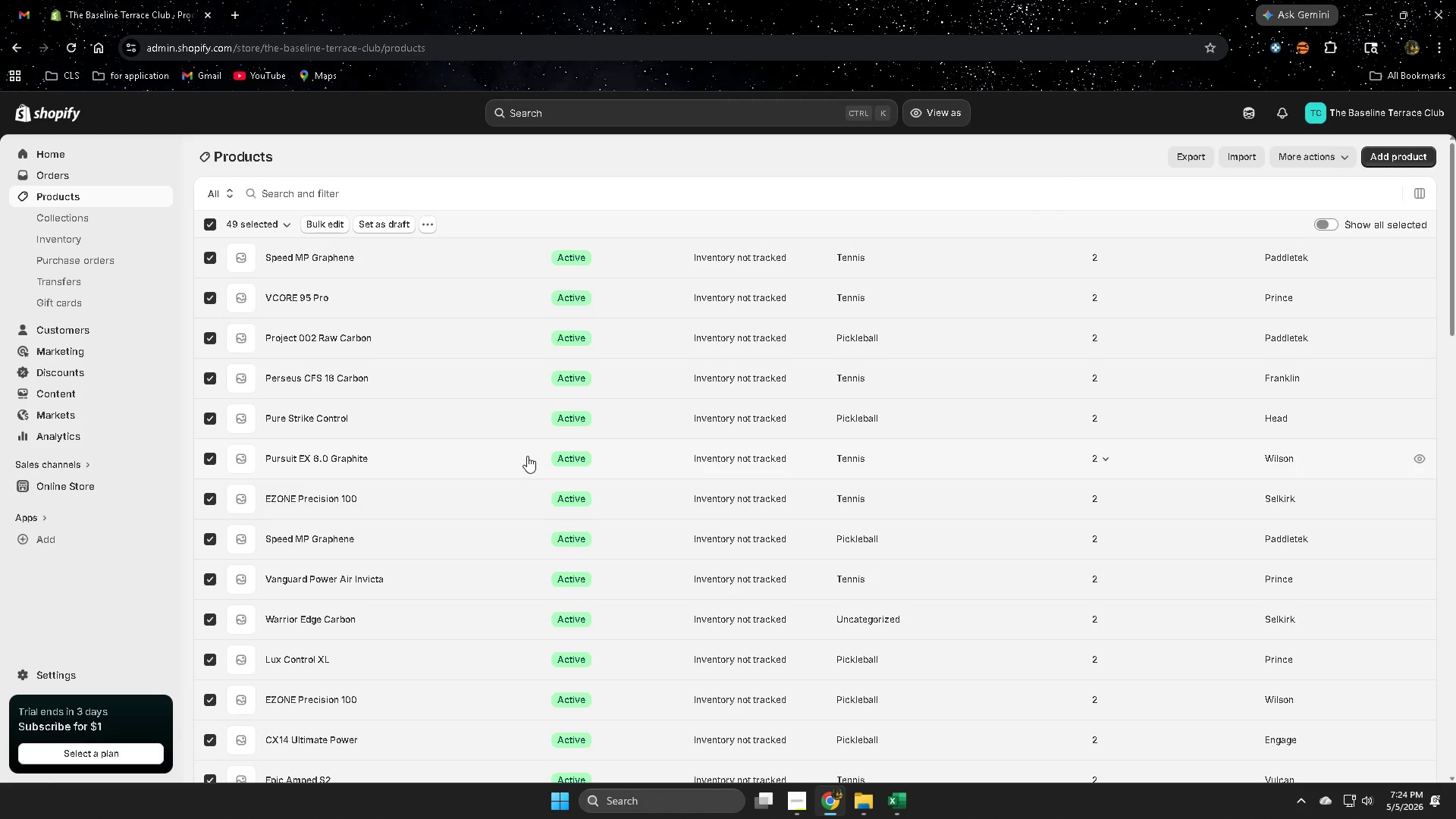 
scroll: coordinate [525, 471], scroll_direction: up, amount: 4.0
 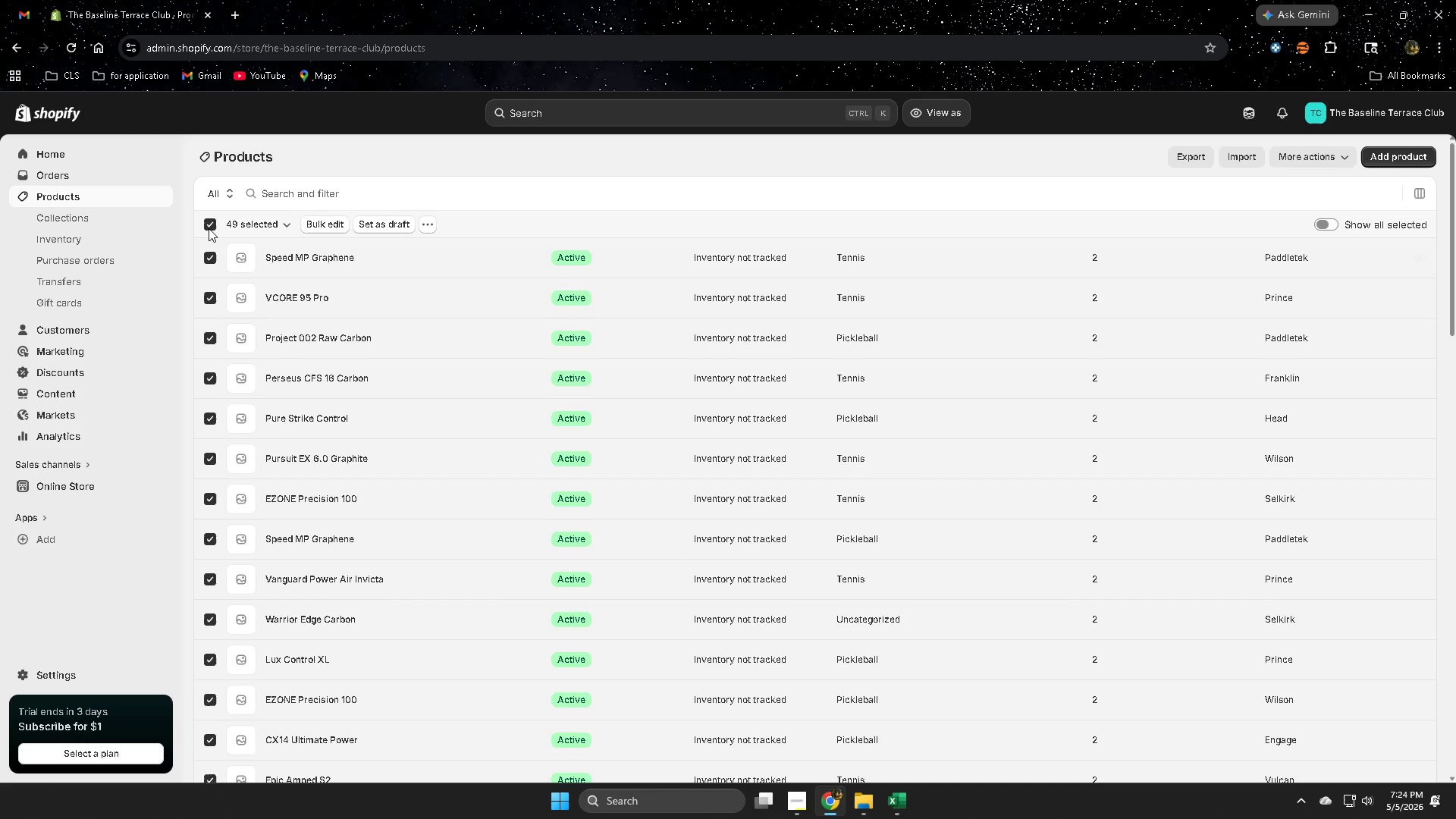 
left_click([209, 226])
 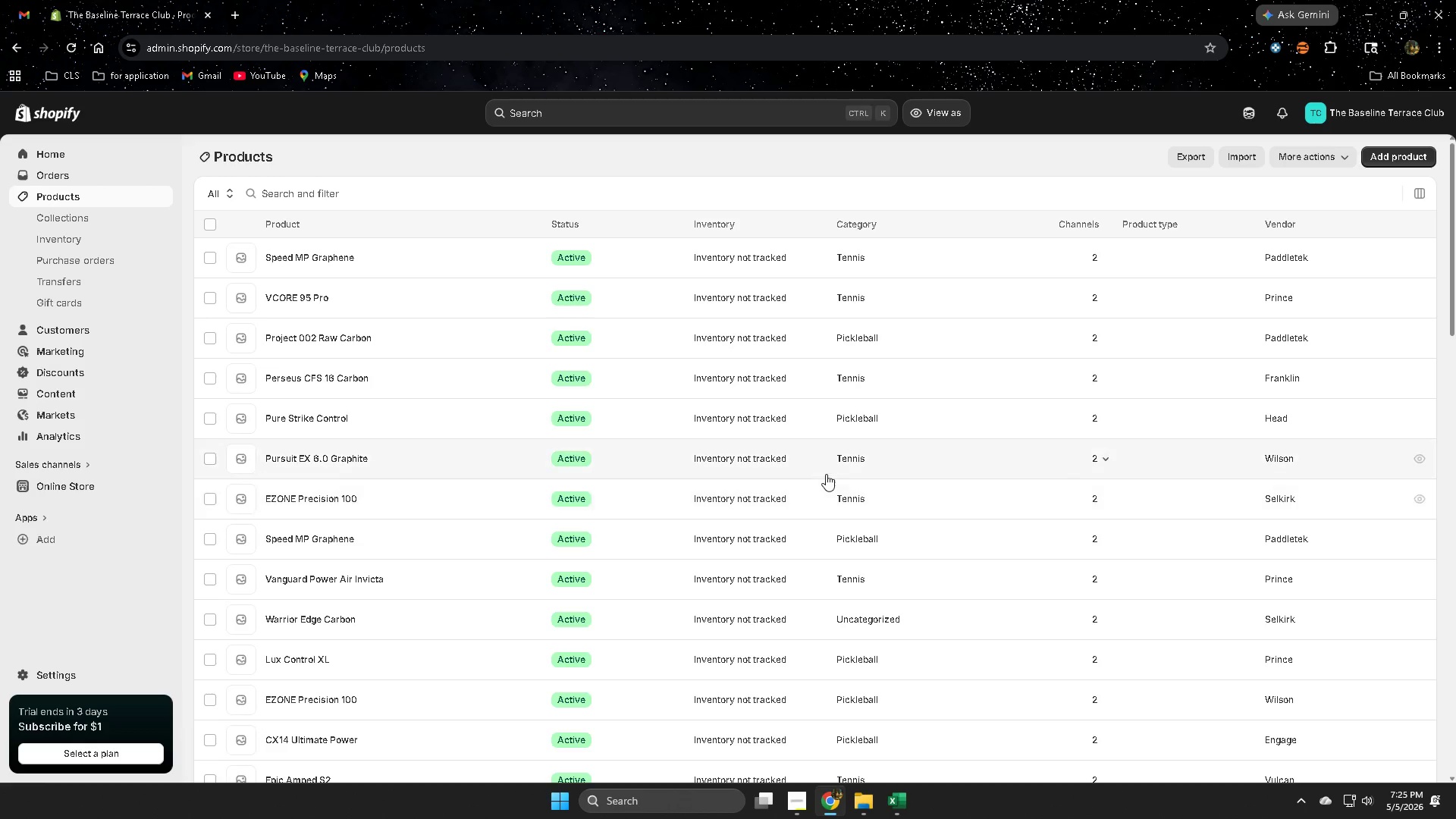 
wait(6.3)
 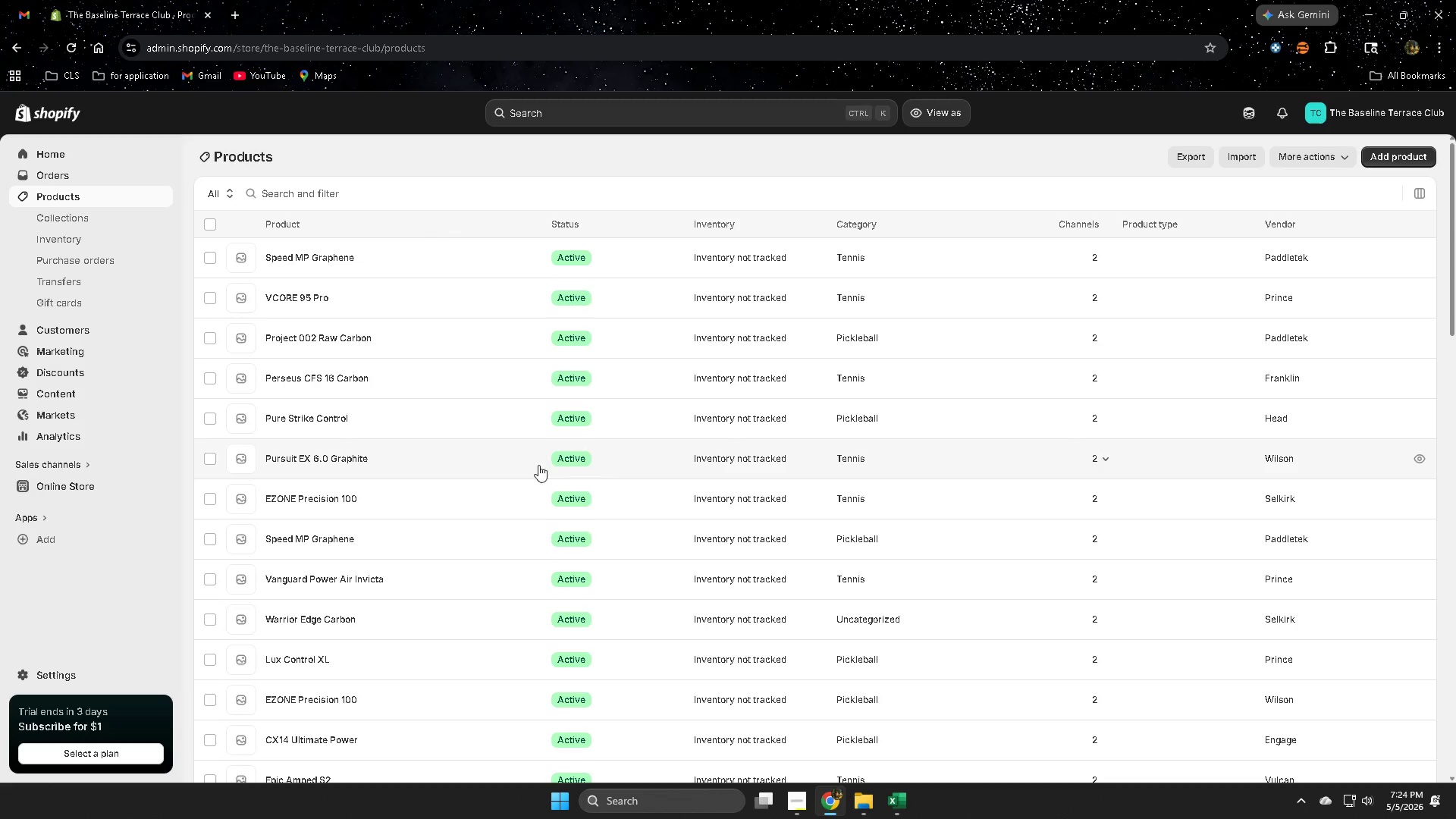 
scroll: coordinate [965, 595], scroll_direction: down, amount: 11.0
 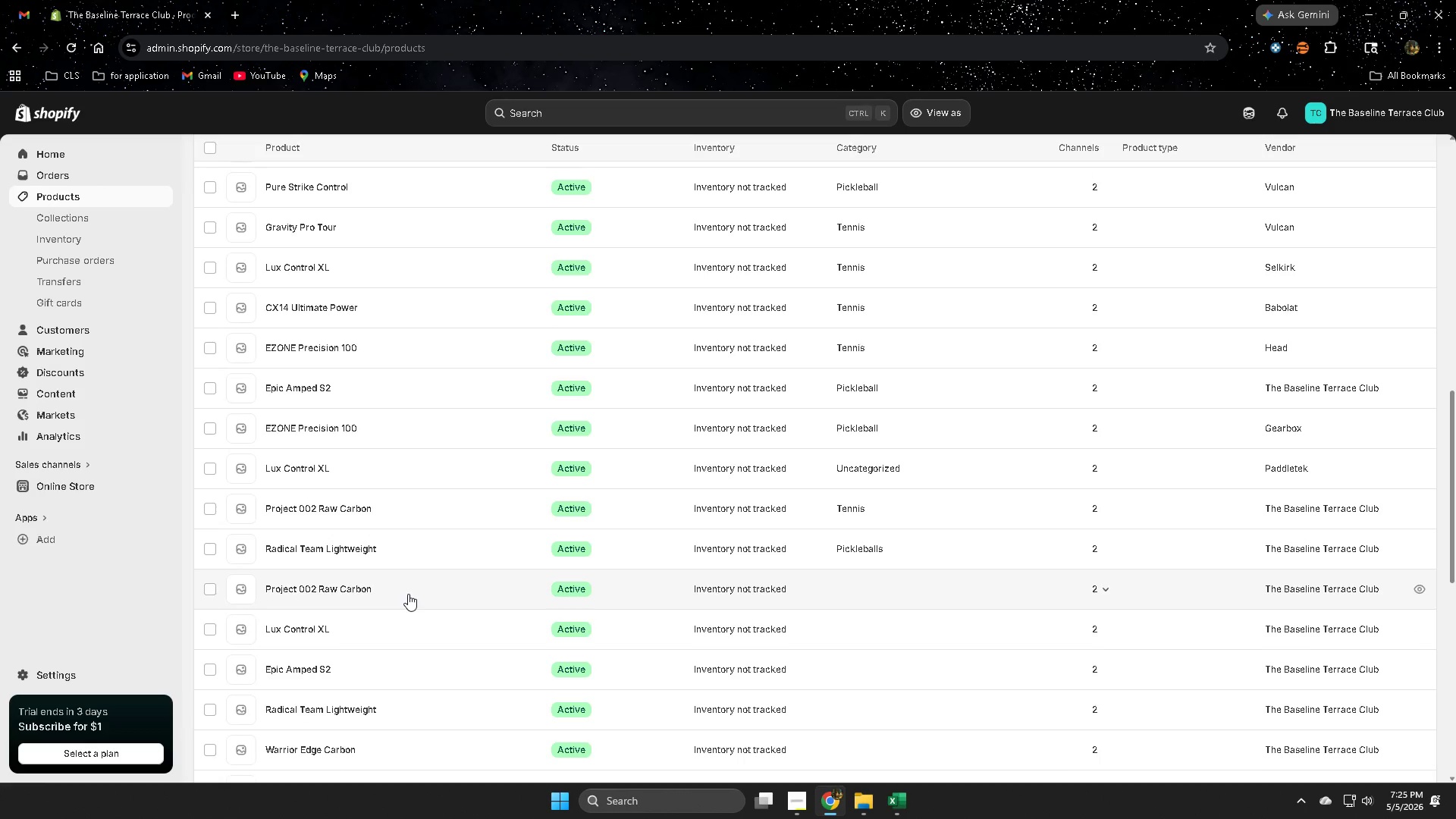 
scroll: coordinate [245, 413], scroll_direction: up, amount: 14.0
 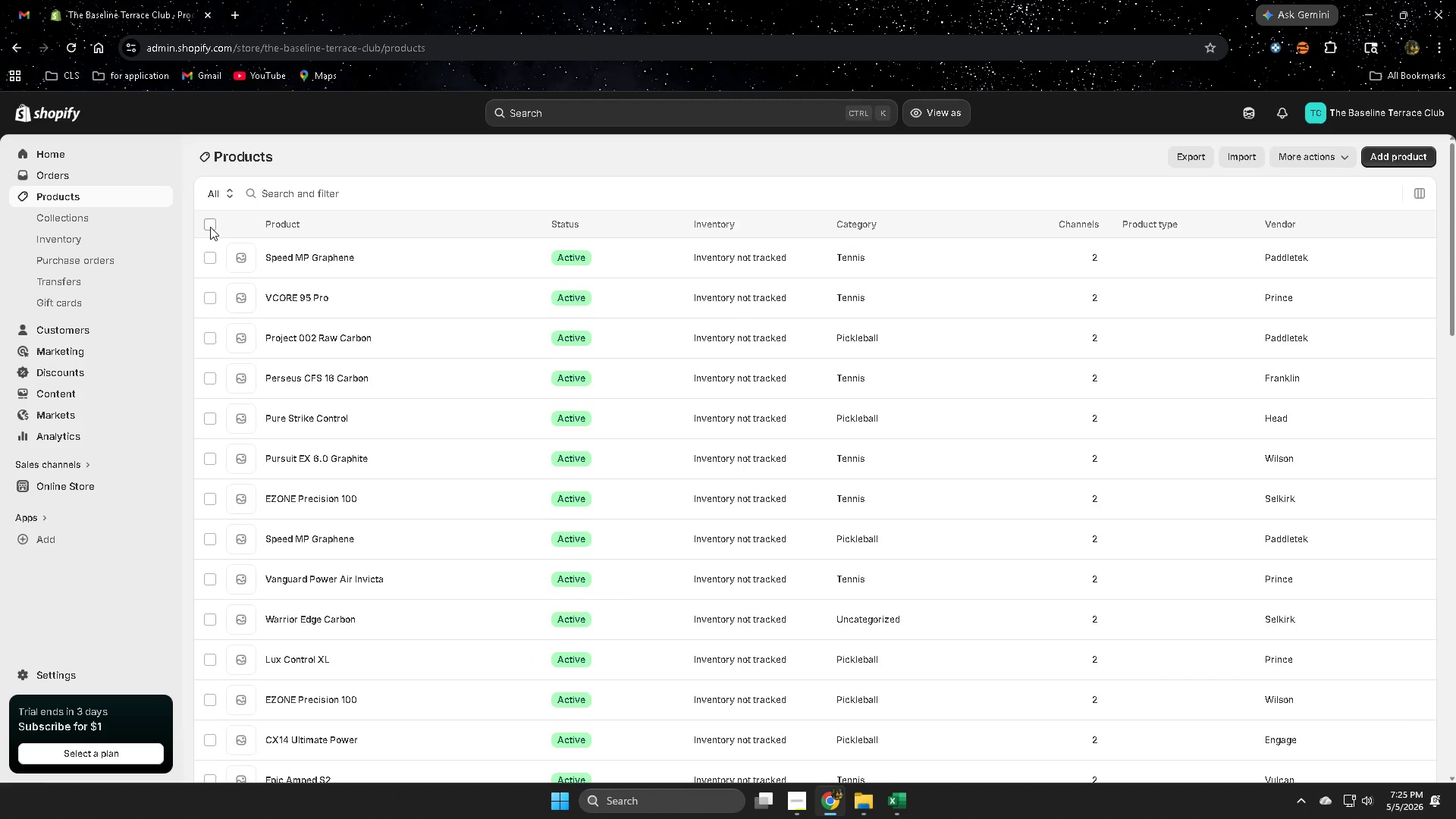 
left_click([210, 227])
 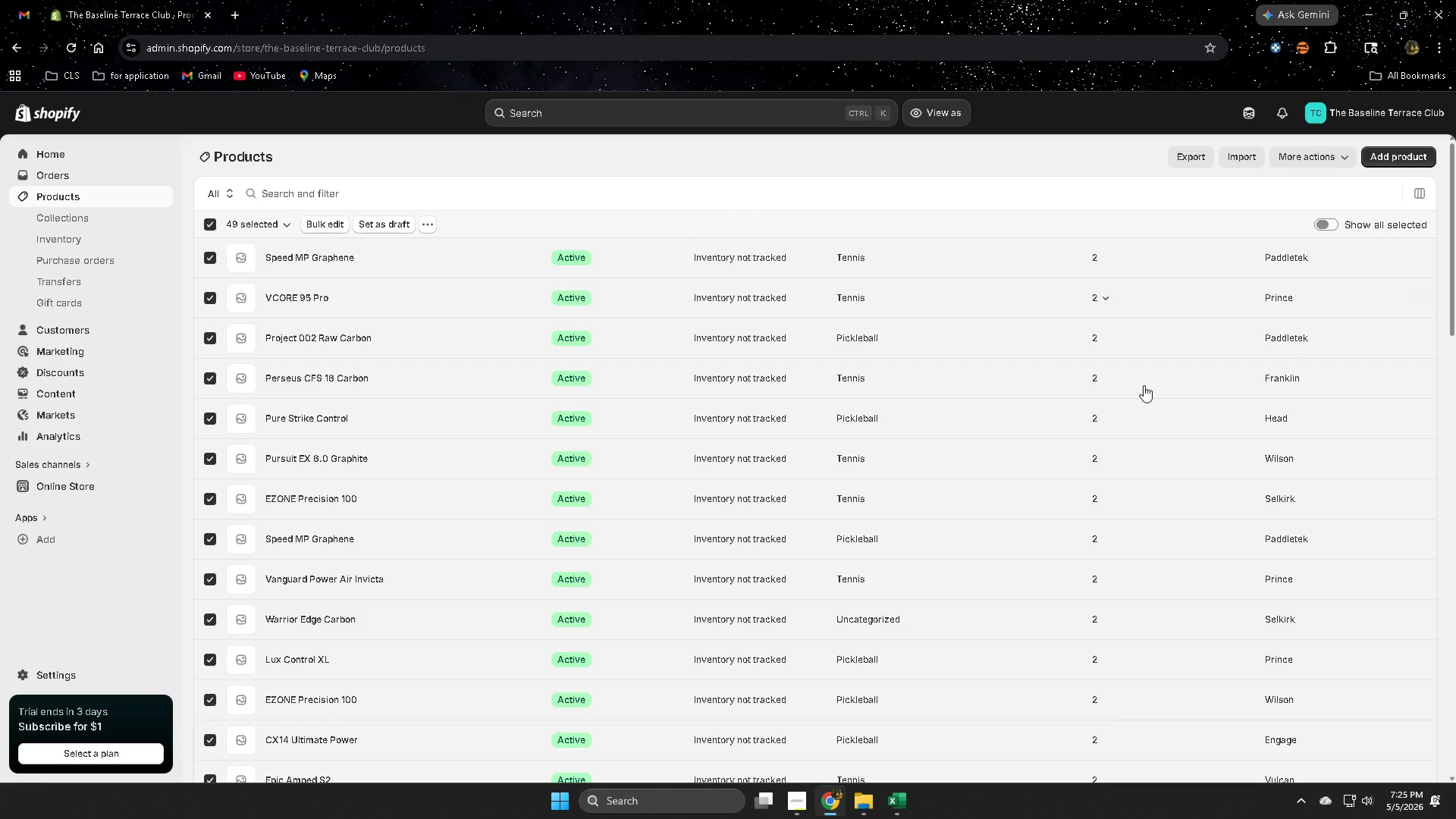 
left_click([908, 802])
 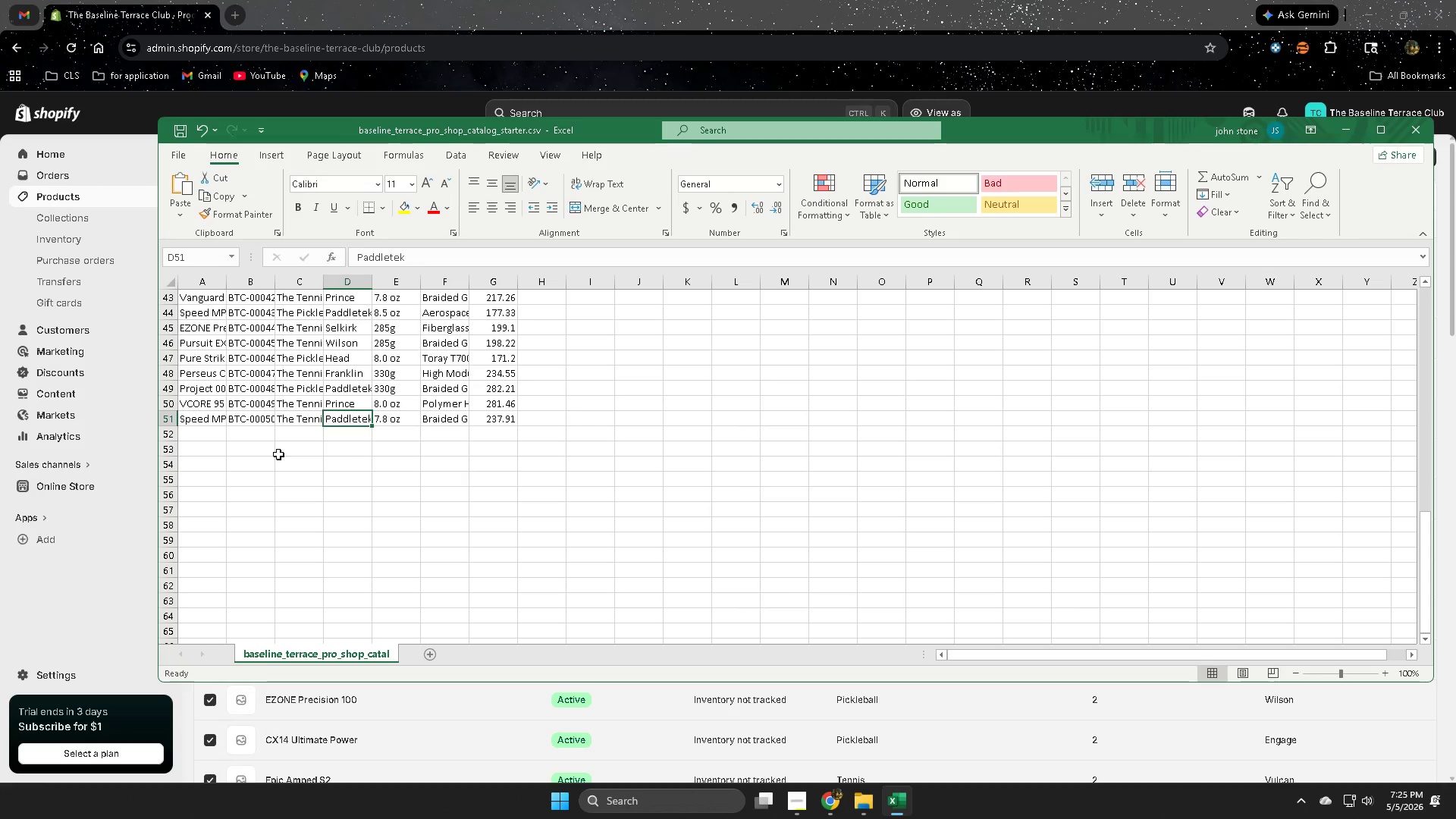 
left_click([703, 0])
 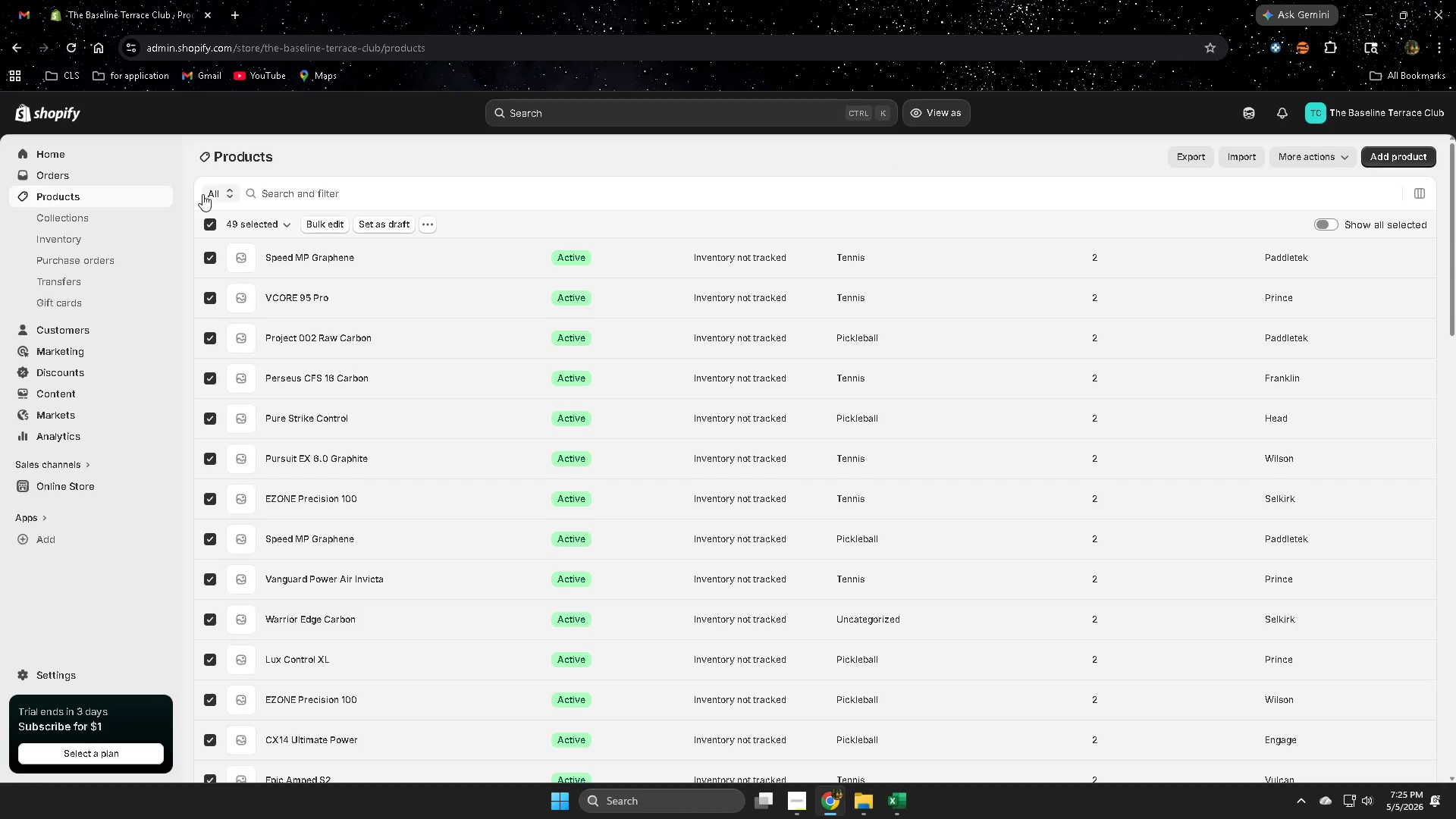 
left_click([207, 223])
 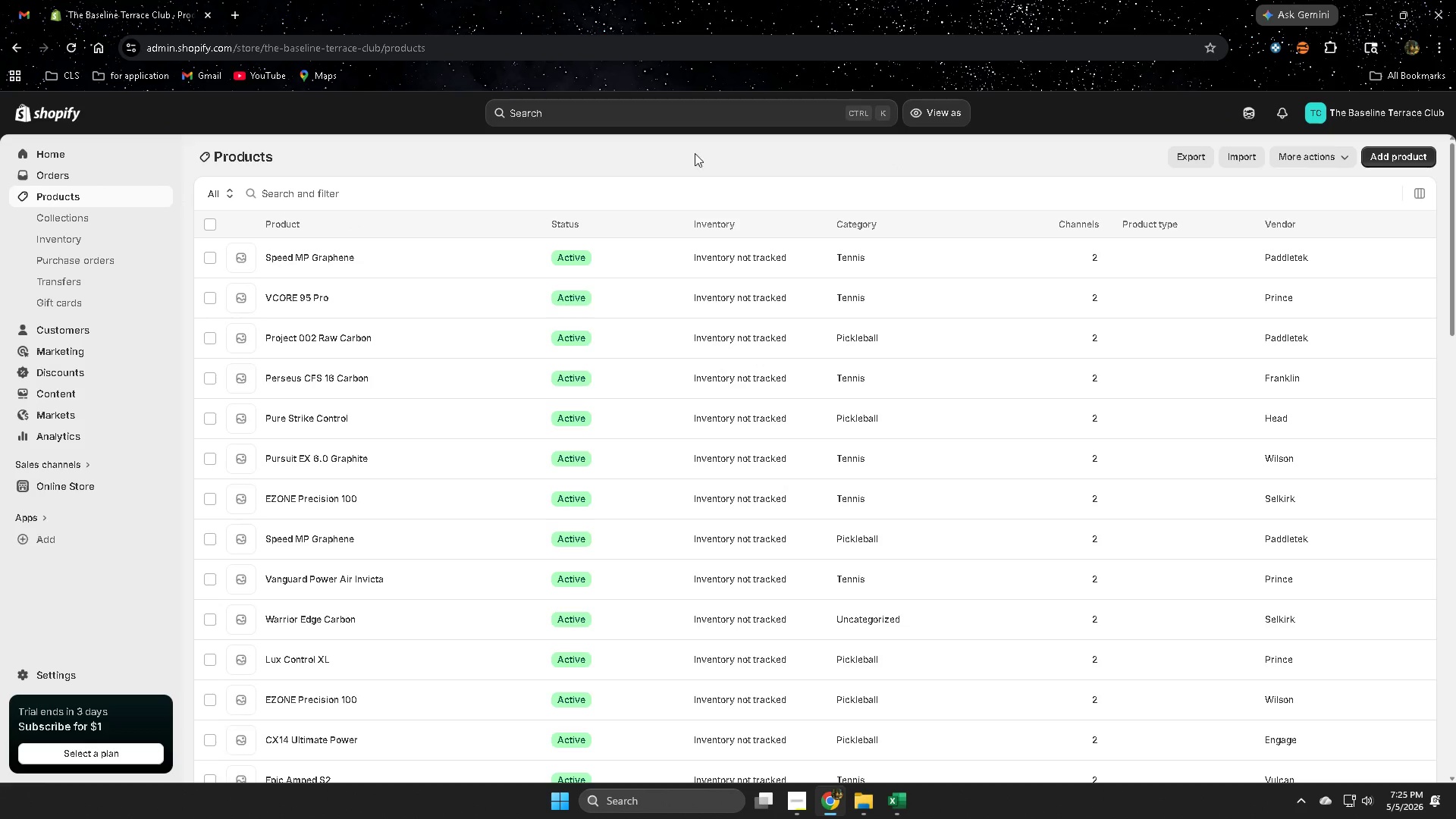 
left_click([204, 223])
 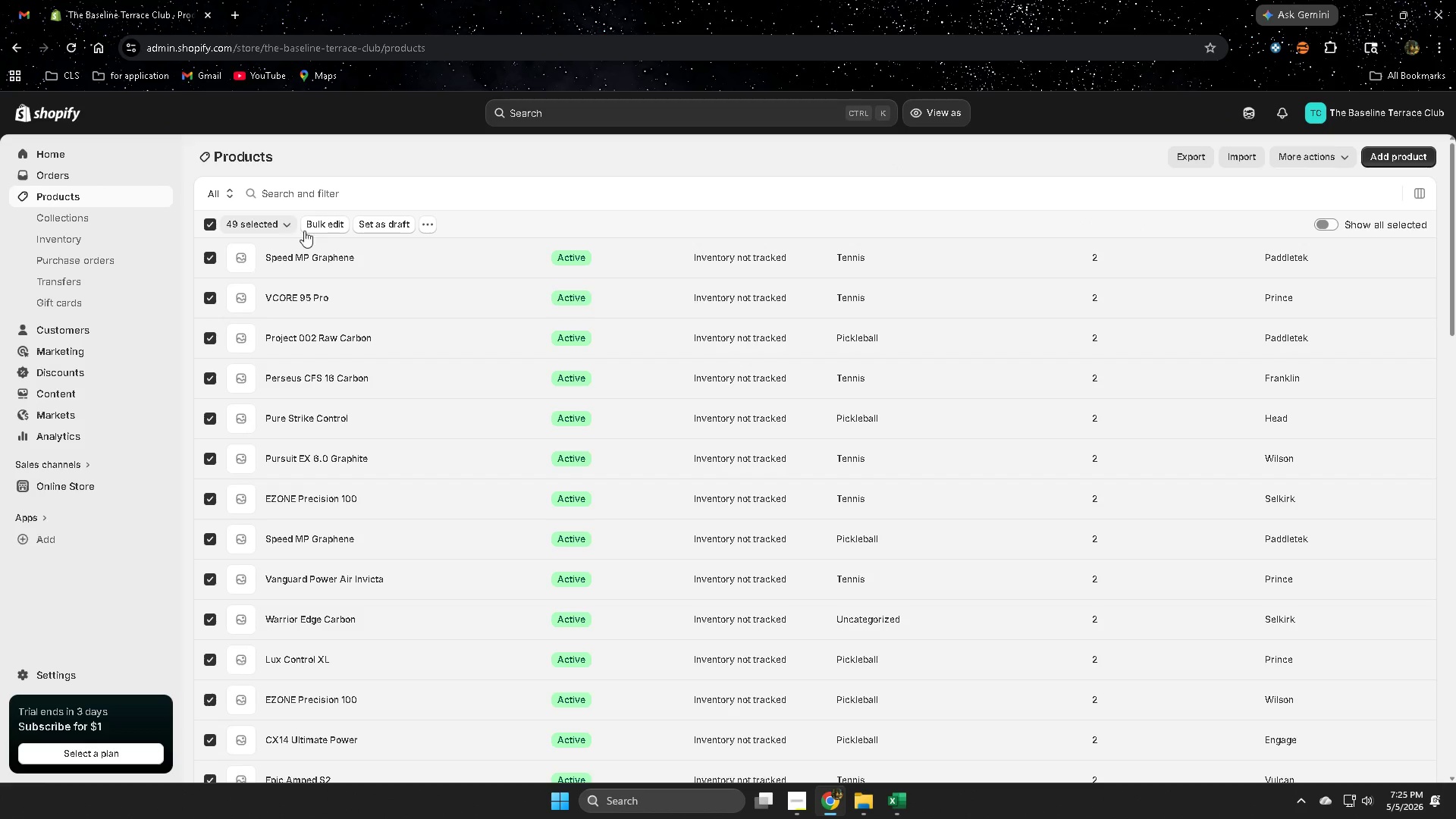 
left_click([329, 228])
 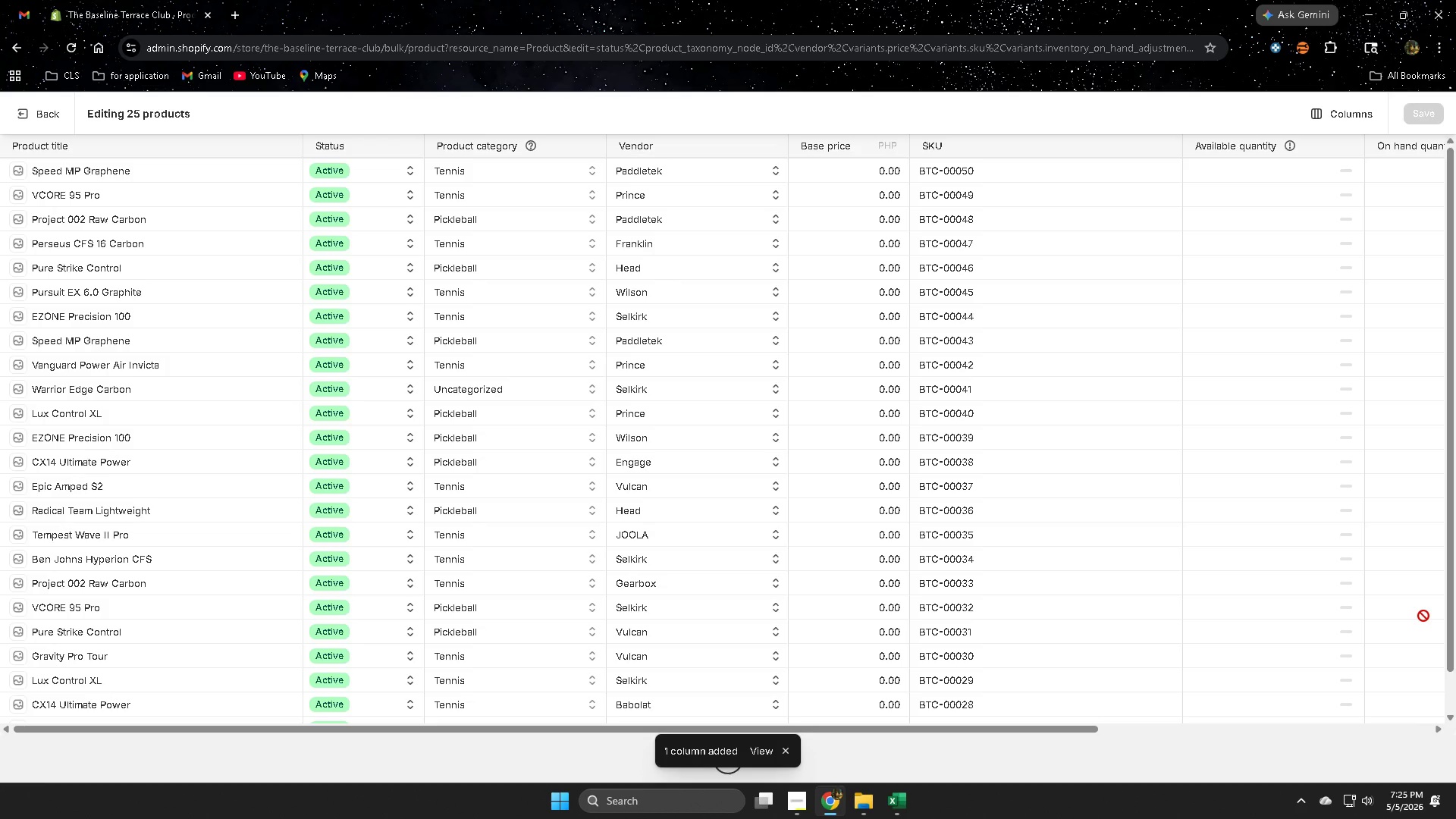 
wait(13.39)
 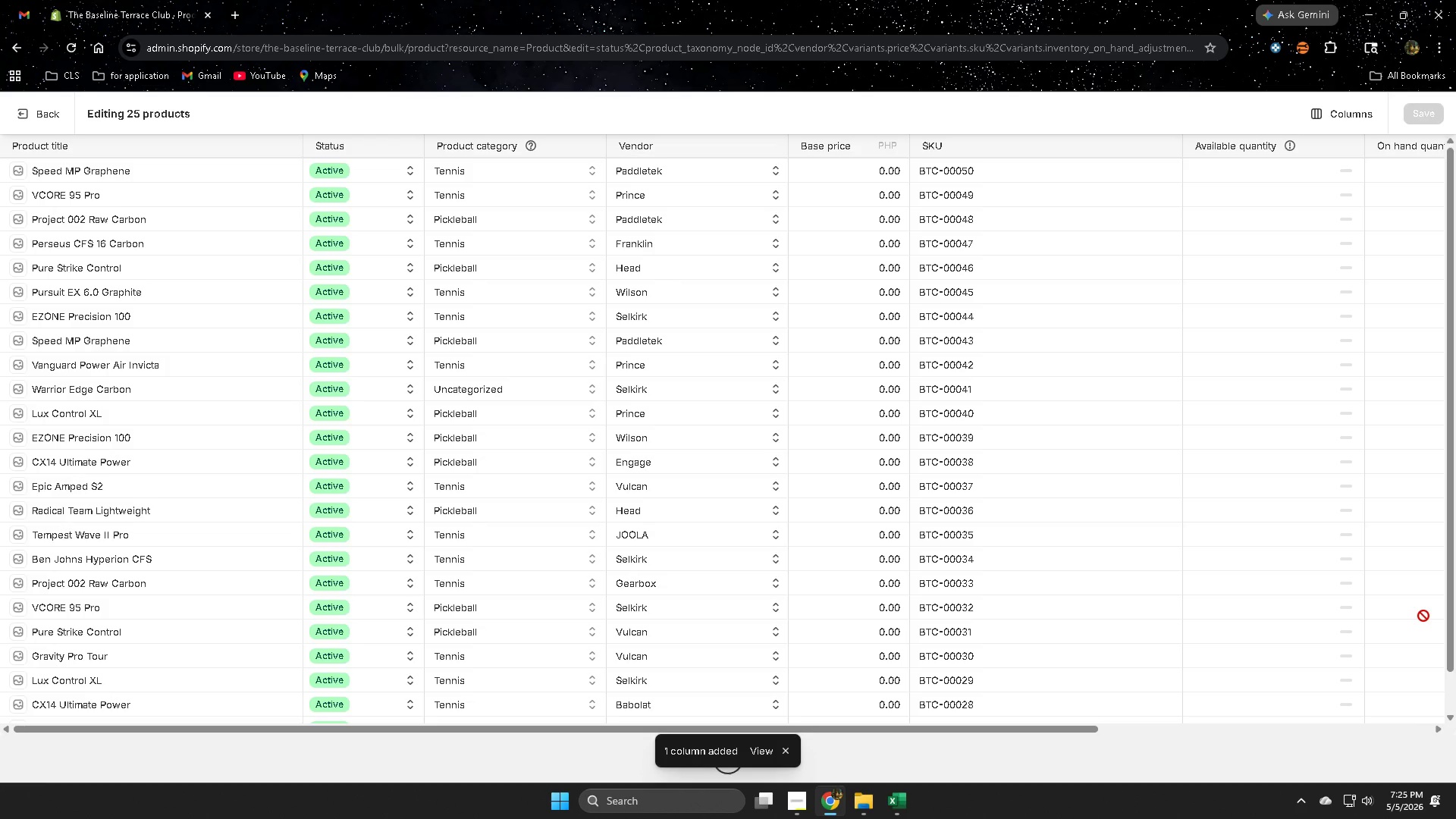 
scroll: coordinate [1087, 676], scroll_direction: down, amount: 9.0
 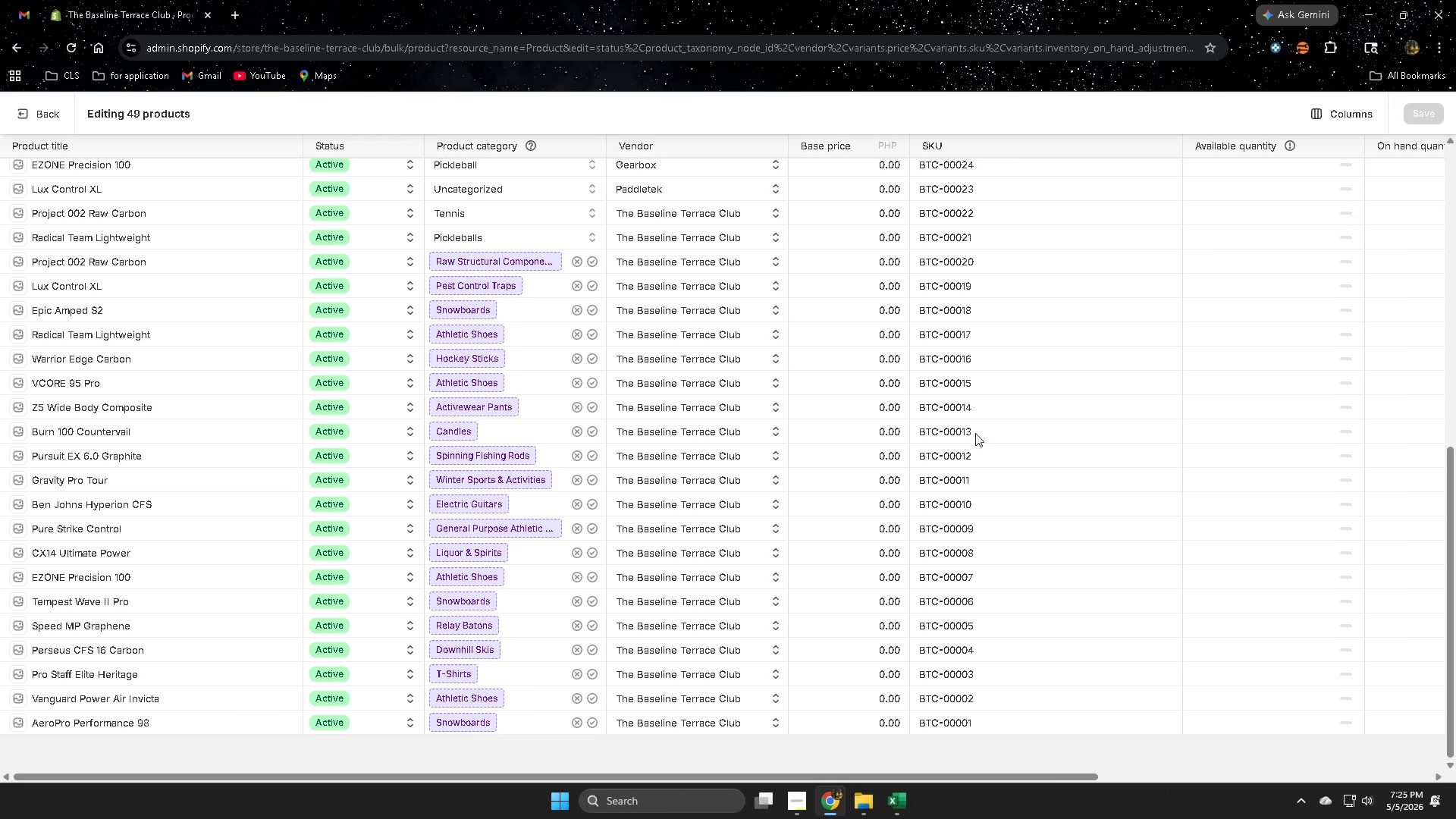 
wait(10.59)
 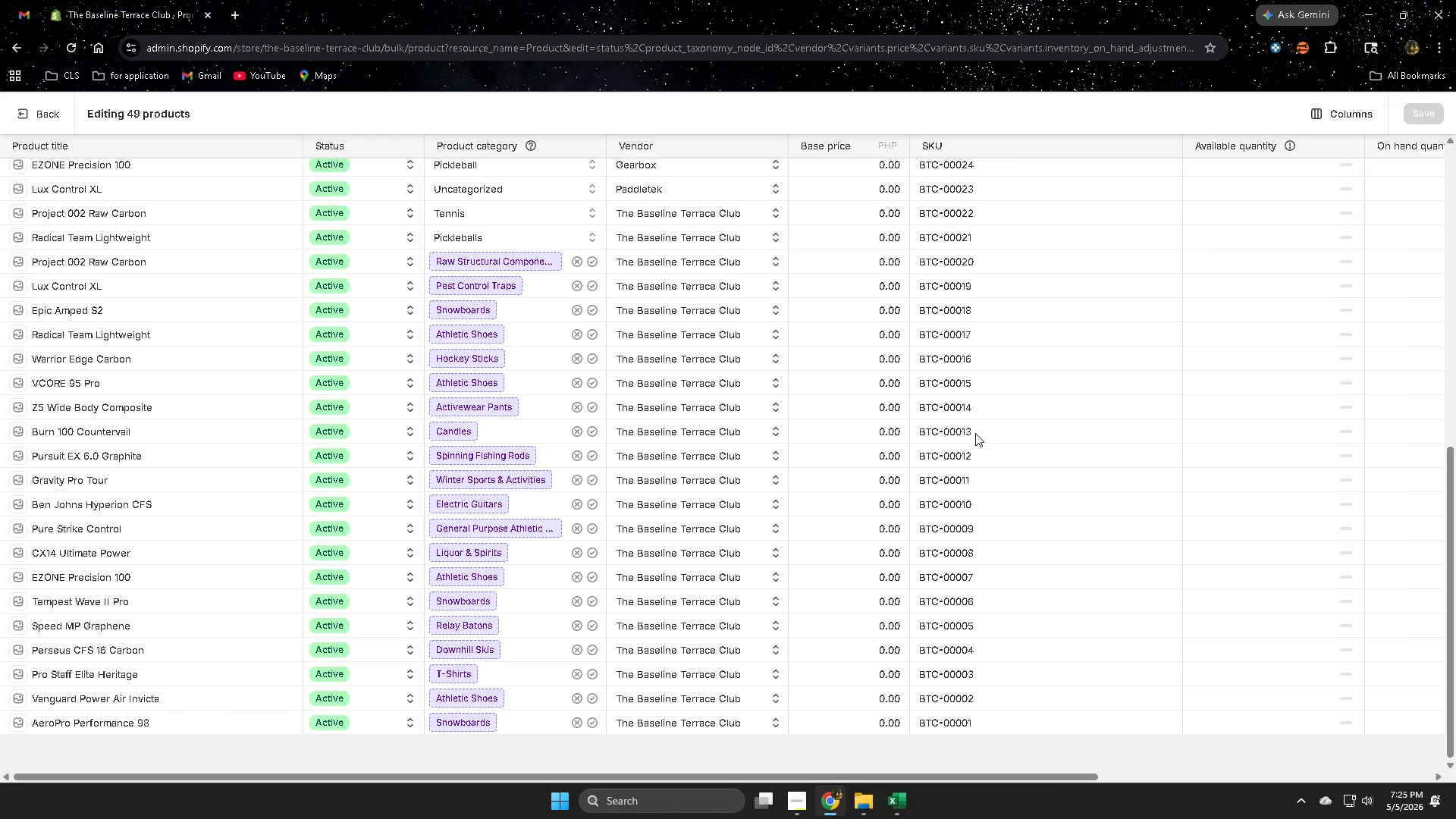 
scroll: coordinate [977, 271], scroll_direction: up, amount: 2.0
 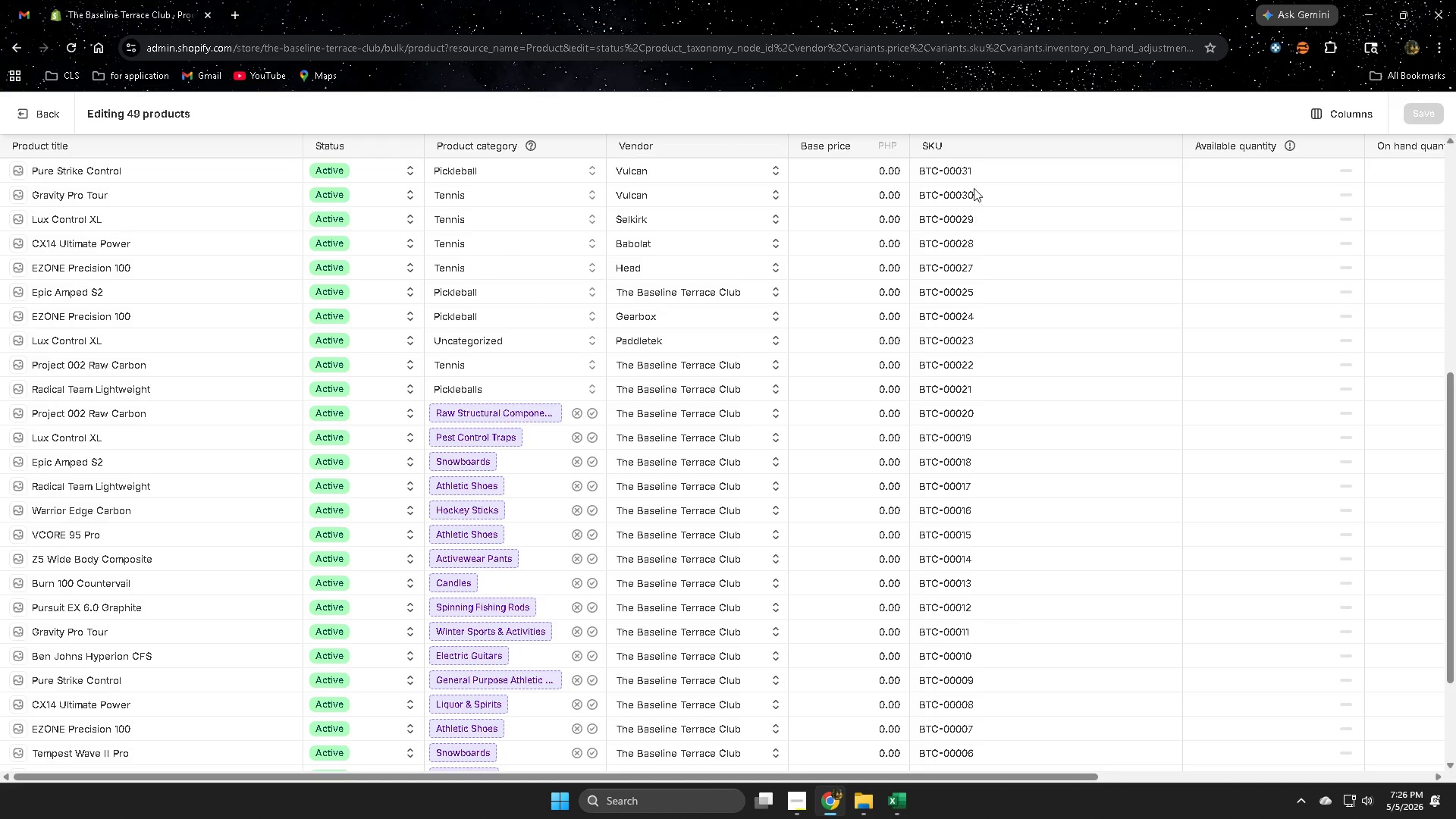 
wait(5.33)
 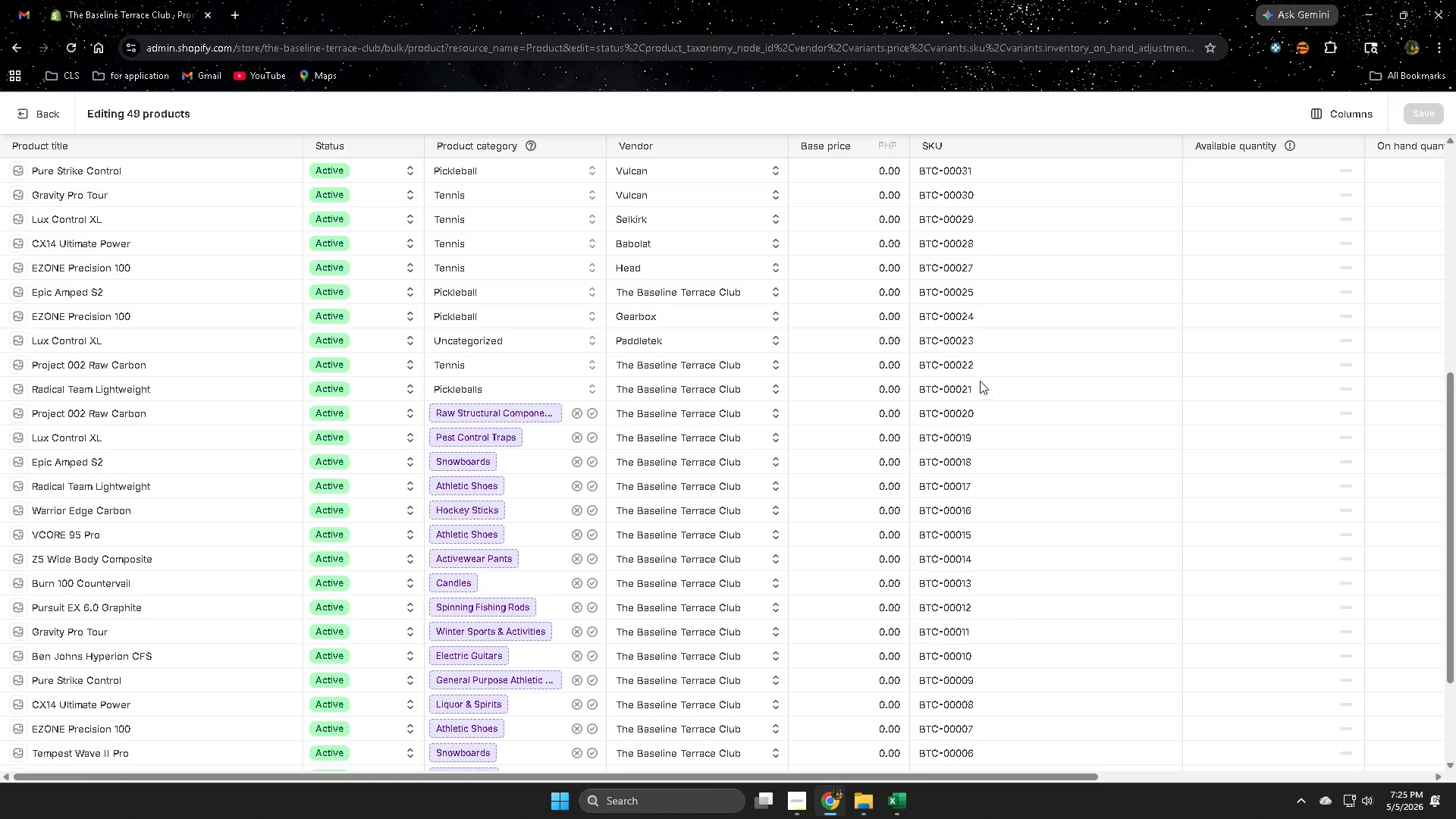 
scroll: coordinate [1029, 363], scroll_direction: up, amount: 5.0
 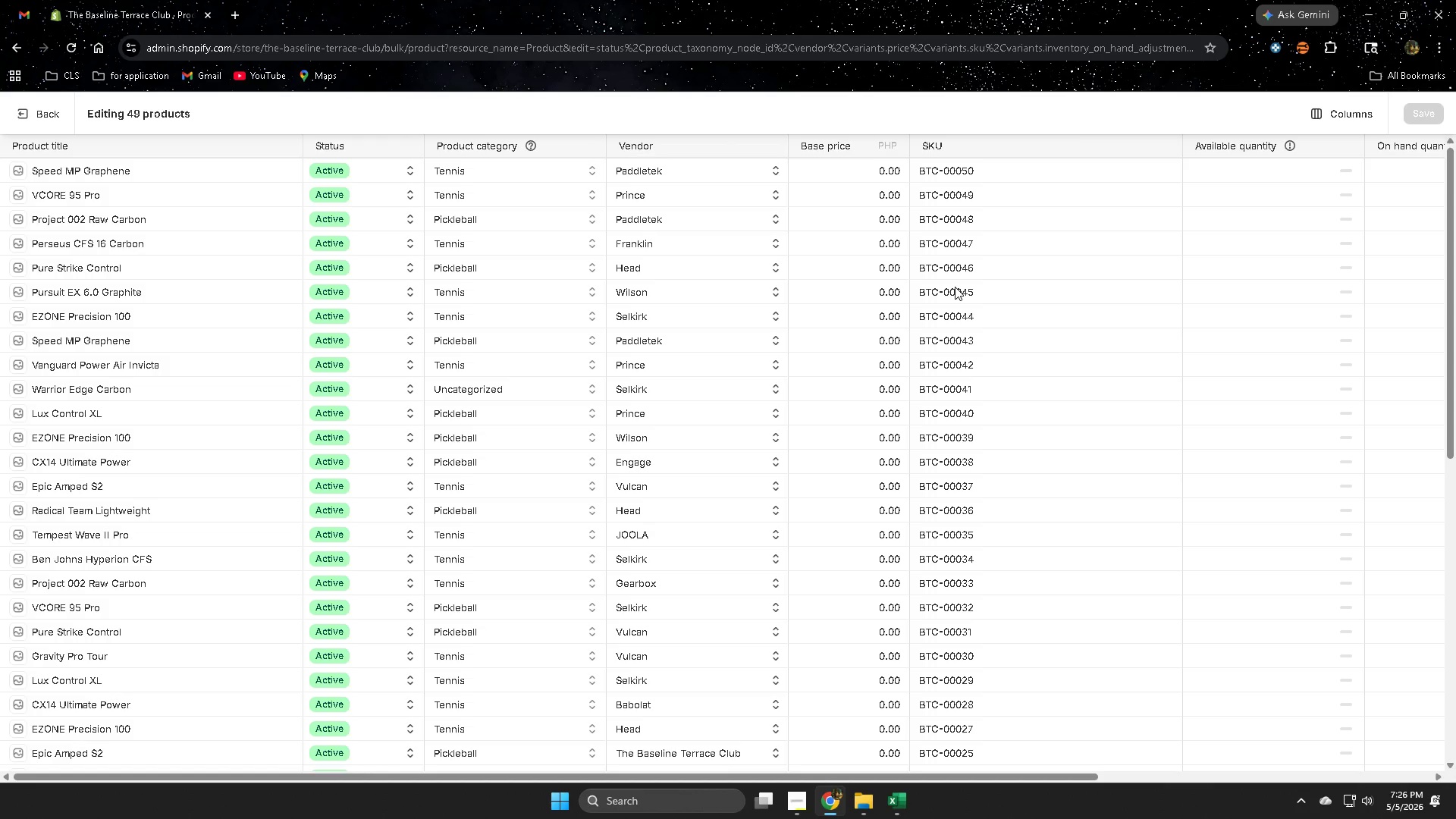 
wait(13.92)
 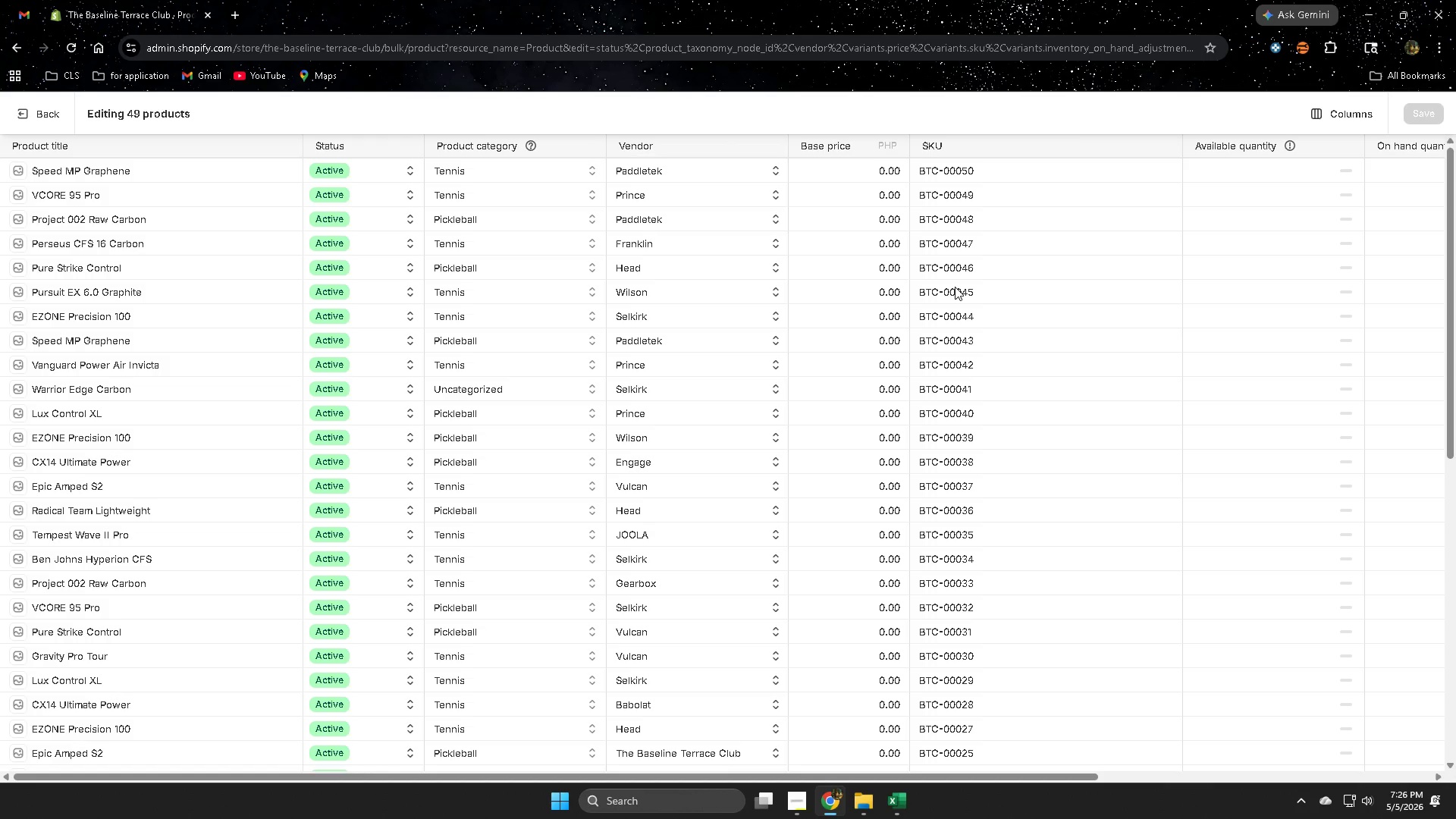 
scroll: coordinate [1048, 435], scroll_direction: up, amount: 1.0
 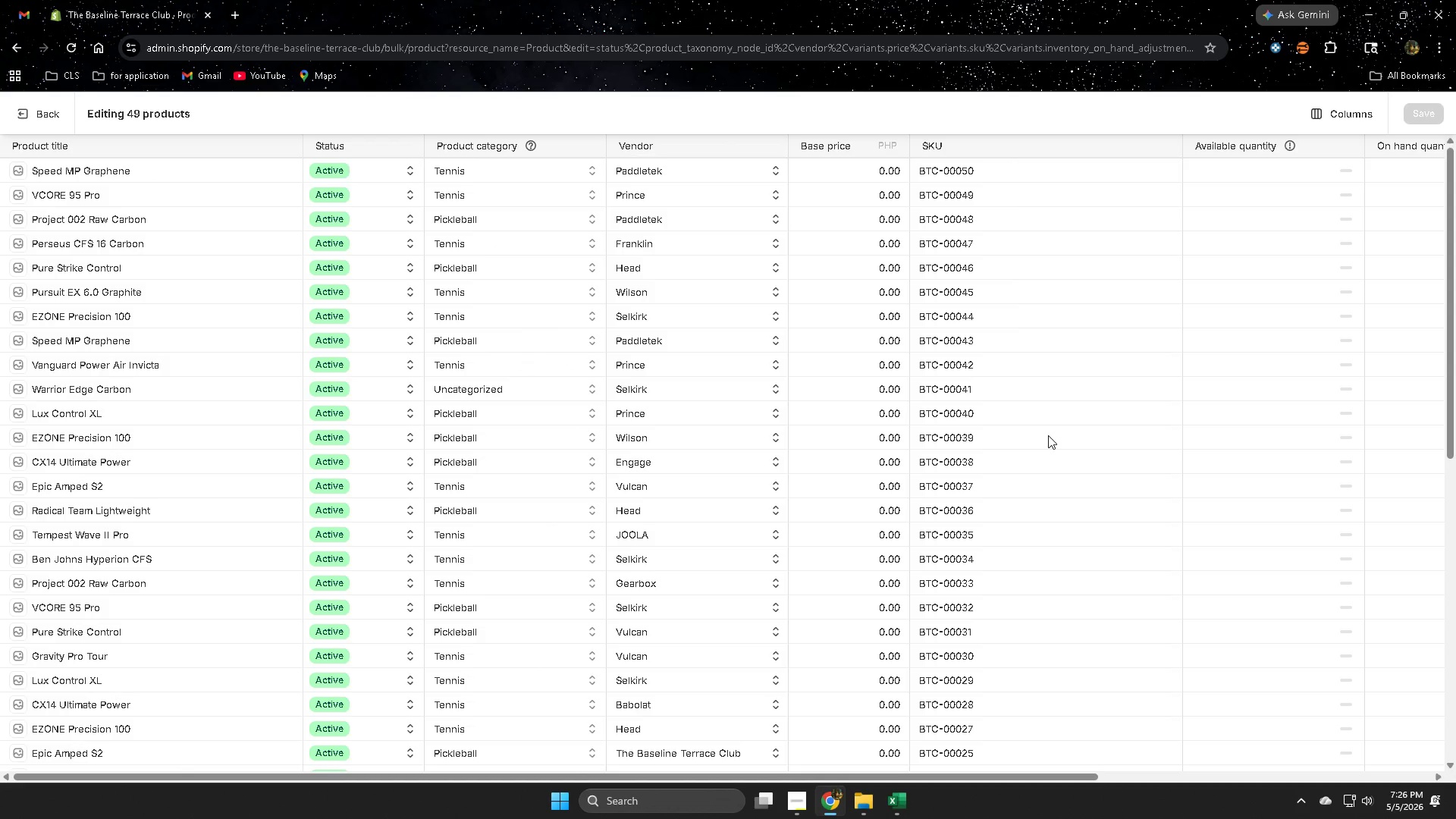 
scroll: coordinate [1048, 435], scroll_direction: down, amount: 3.0
 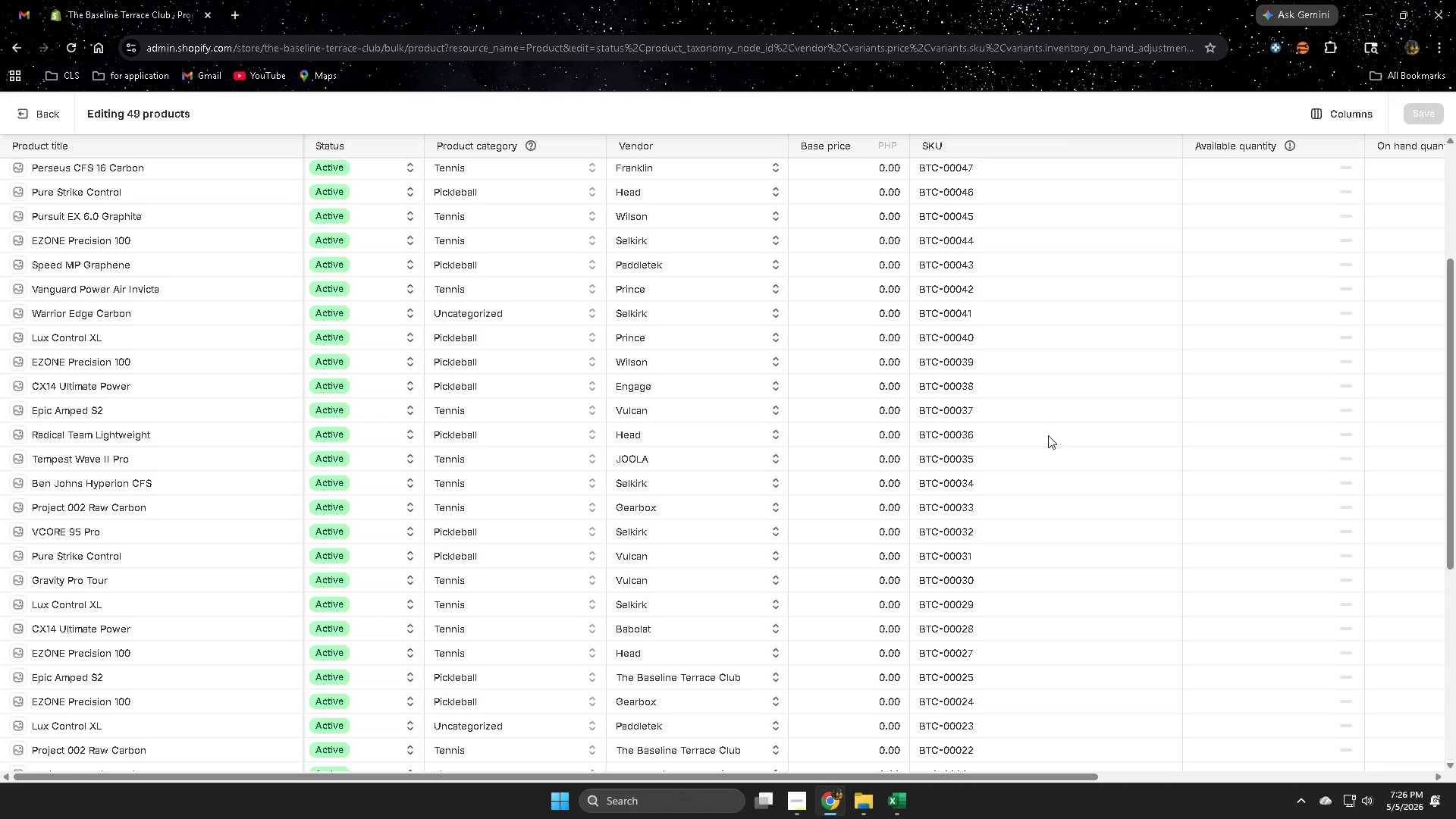 
scroll: coordinate [570, 374], scroll_direction: up, amount: 15.0
 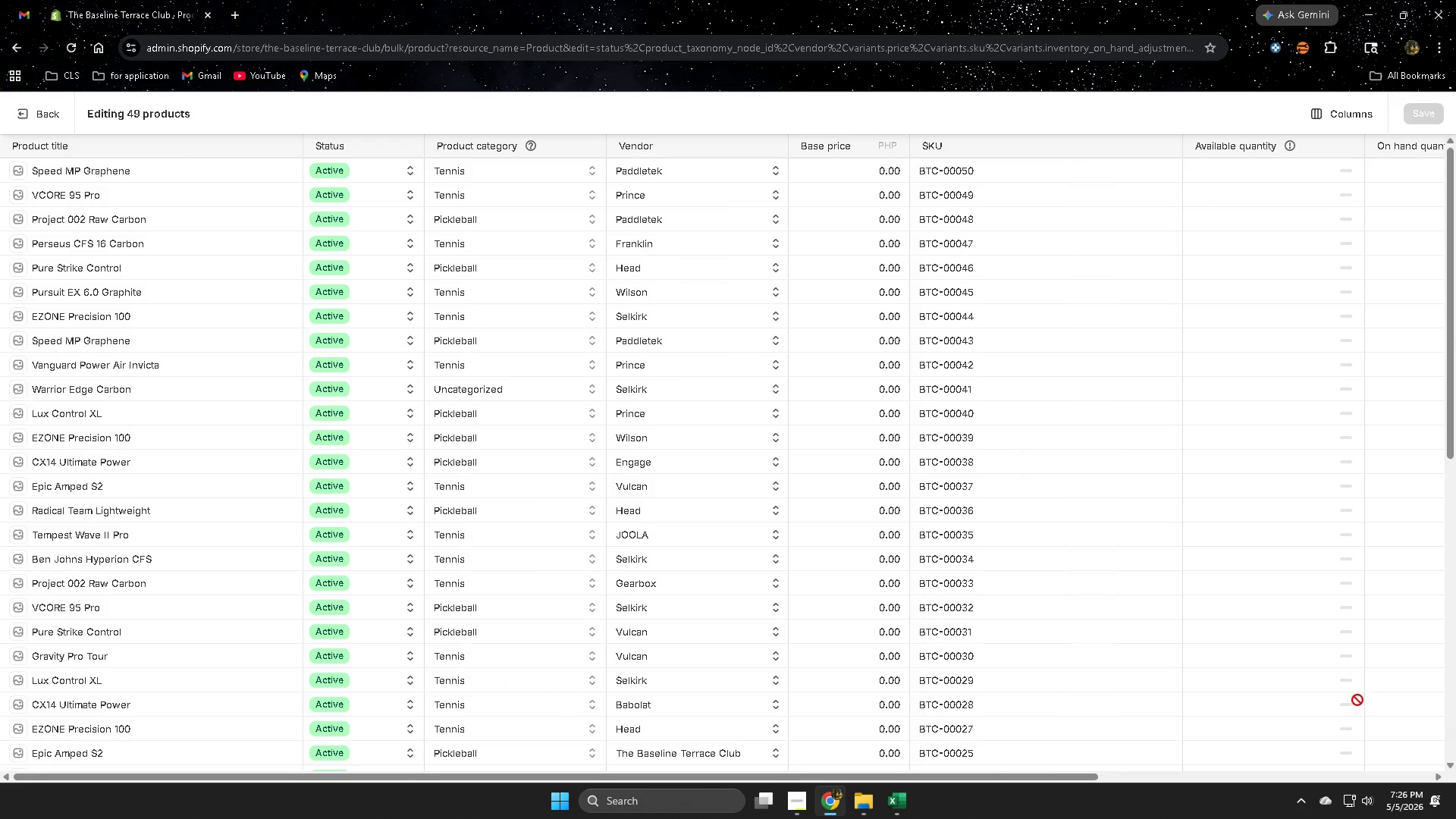 
scroll: coordinate [1013, 629], scroll_direction: down, amount: 3.0
 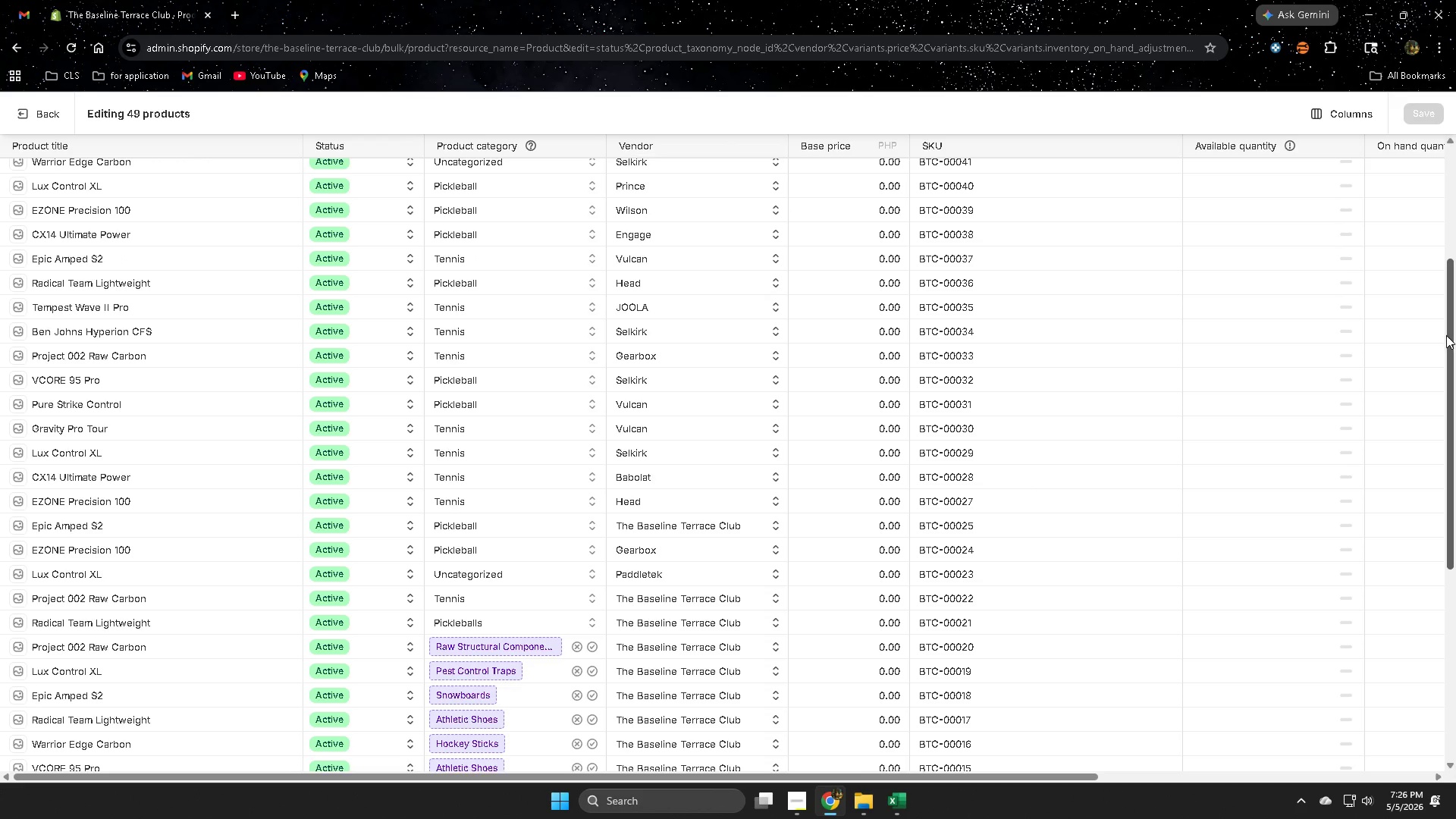 
left_click_drag(start_coordinate=[1447, 339], to_coordinate=[1448, 368])
 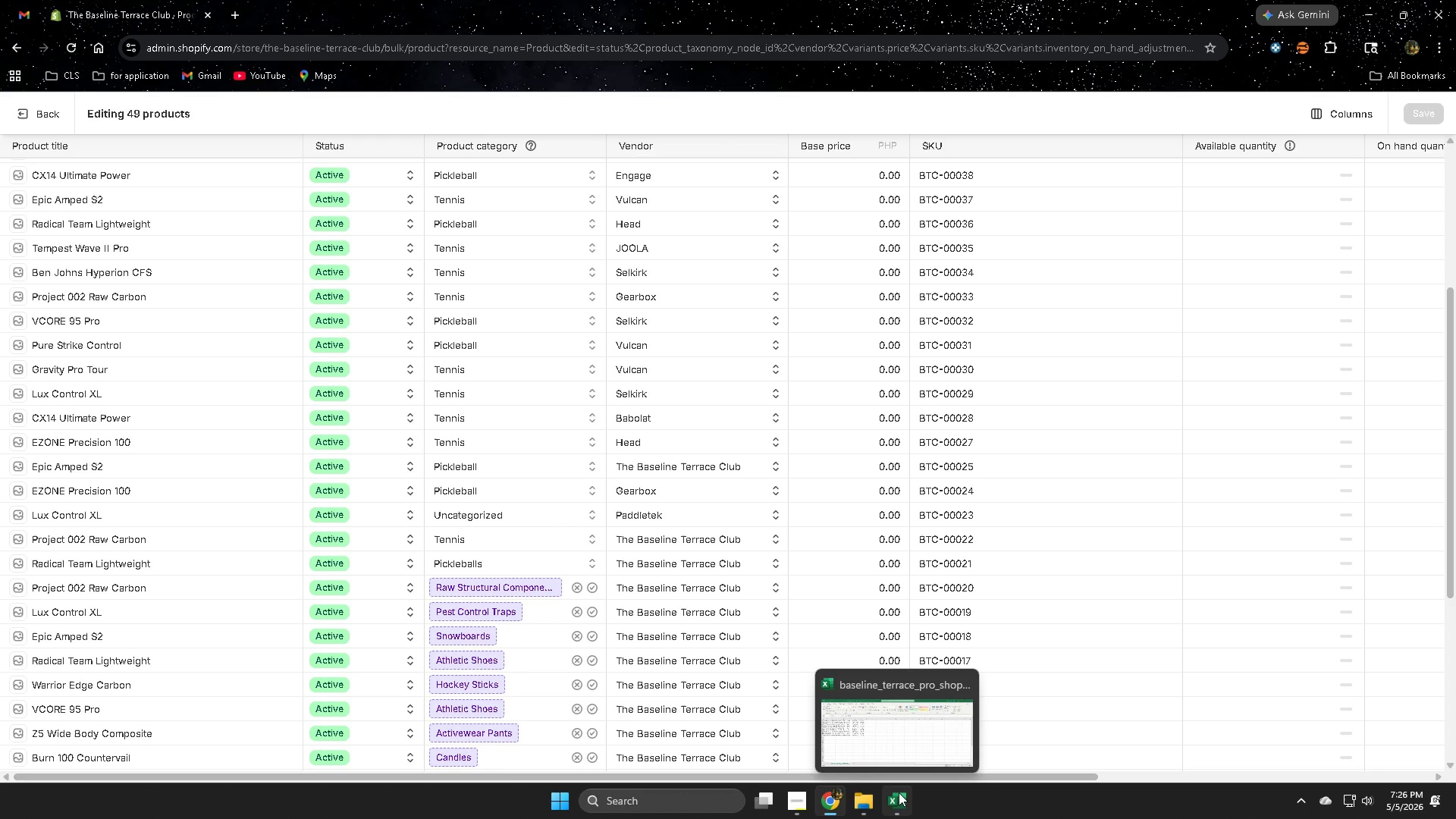 
wait(6.62)
 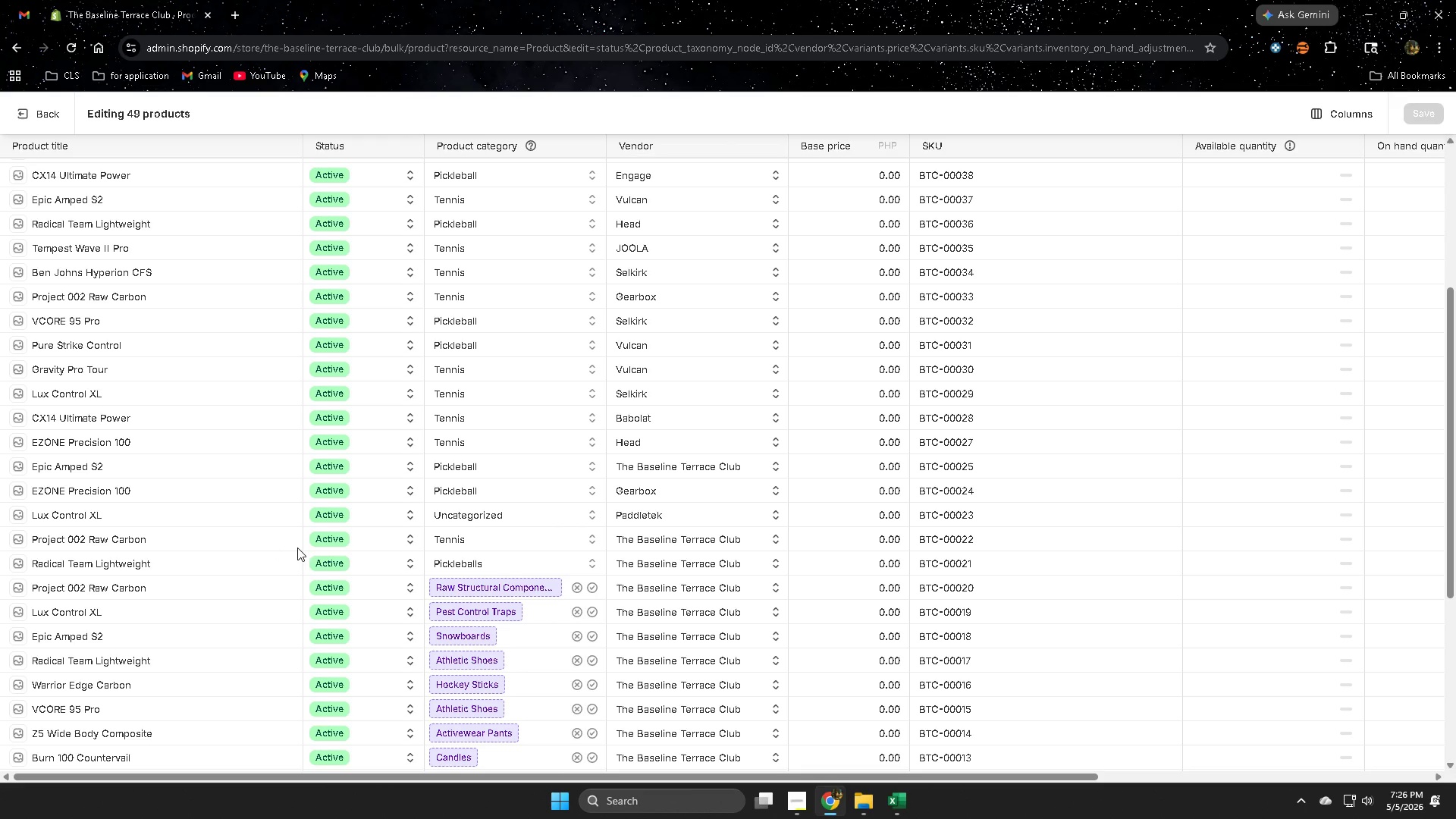 
left_click([800, 805])